 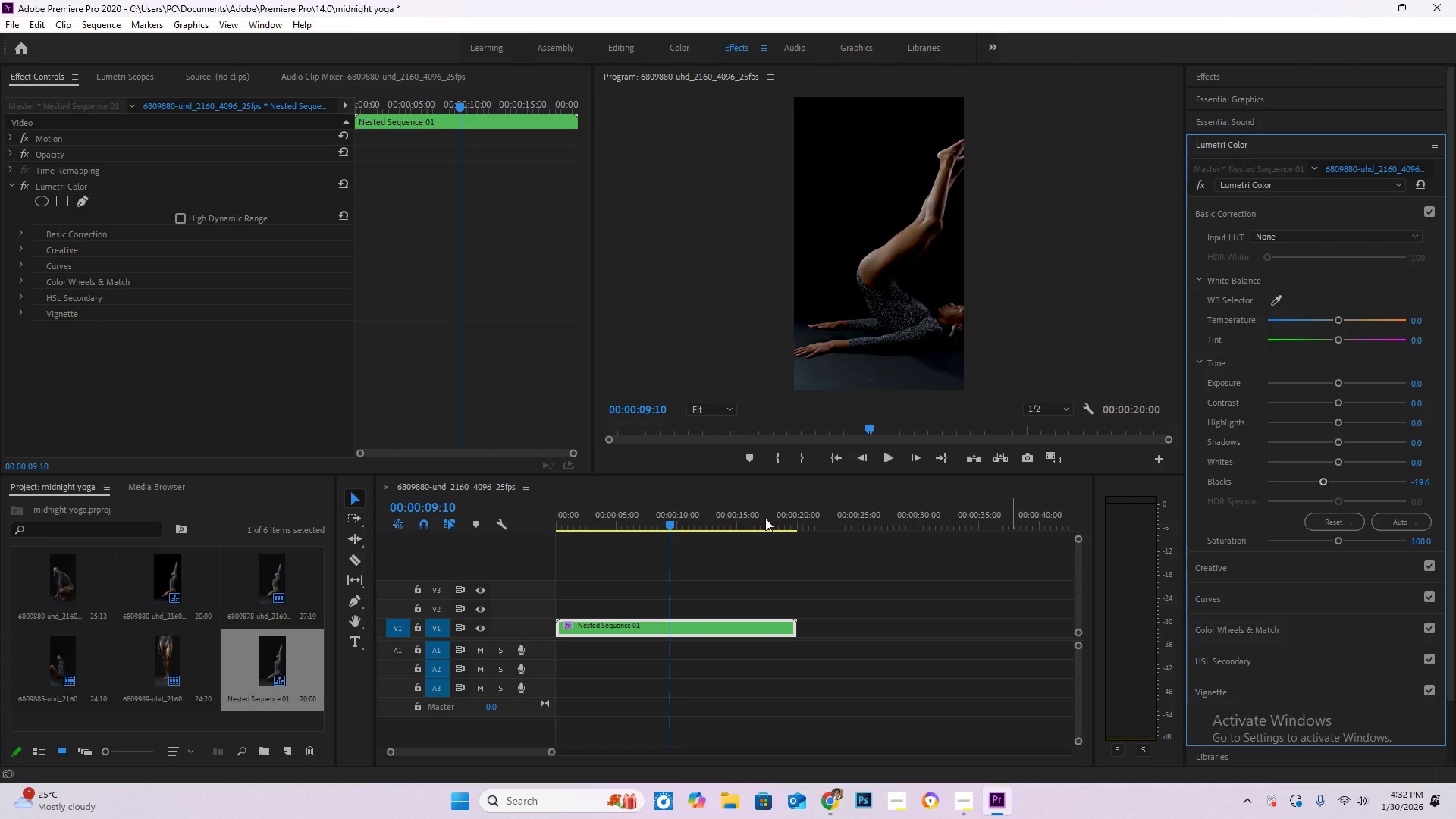 
left_click_drag(start_coordinate=[660, 526], to_coordinate=[541, 515])
 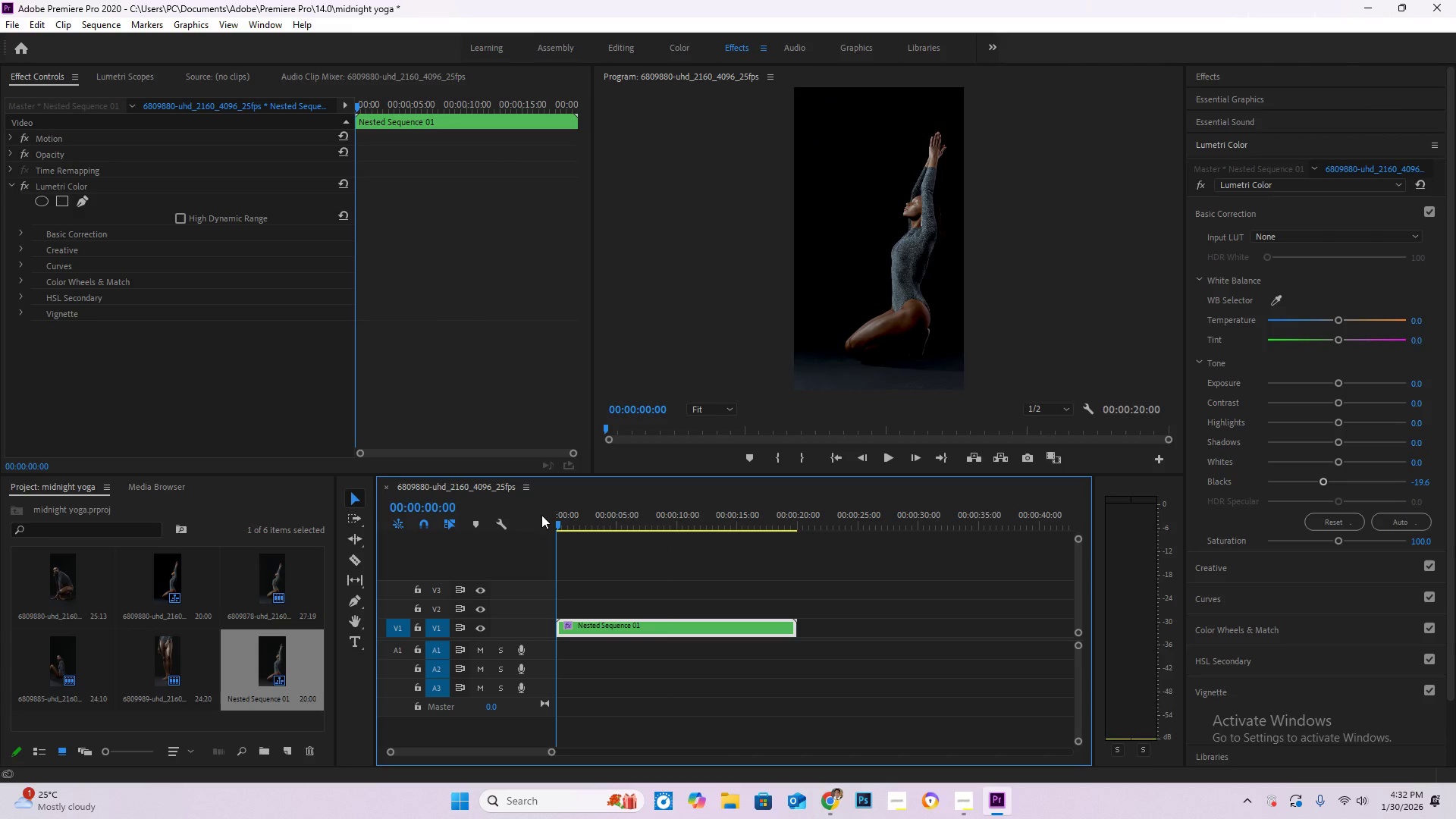 
key(Space)
 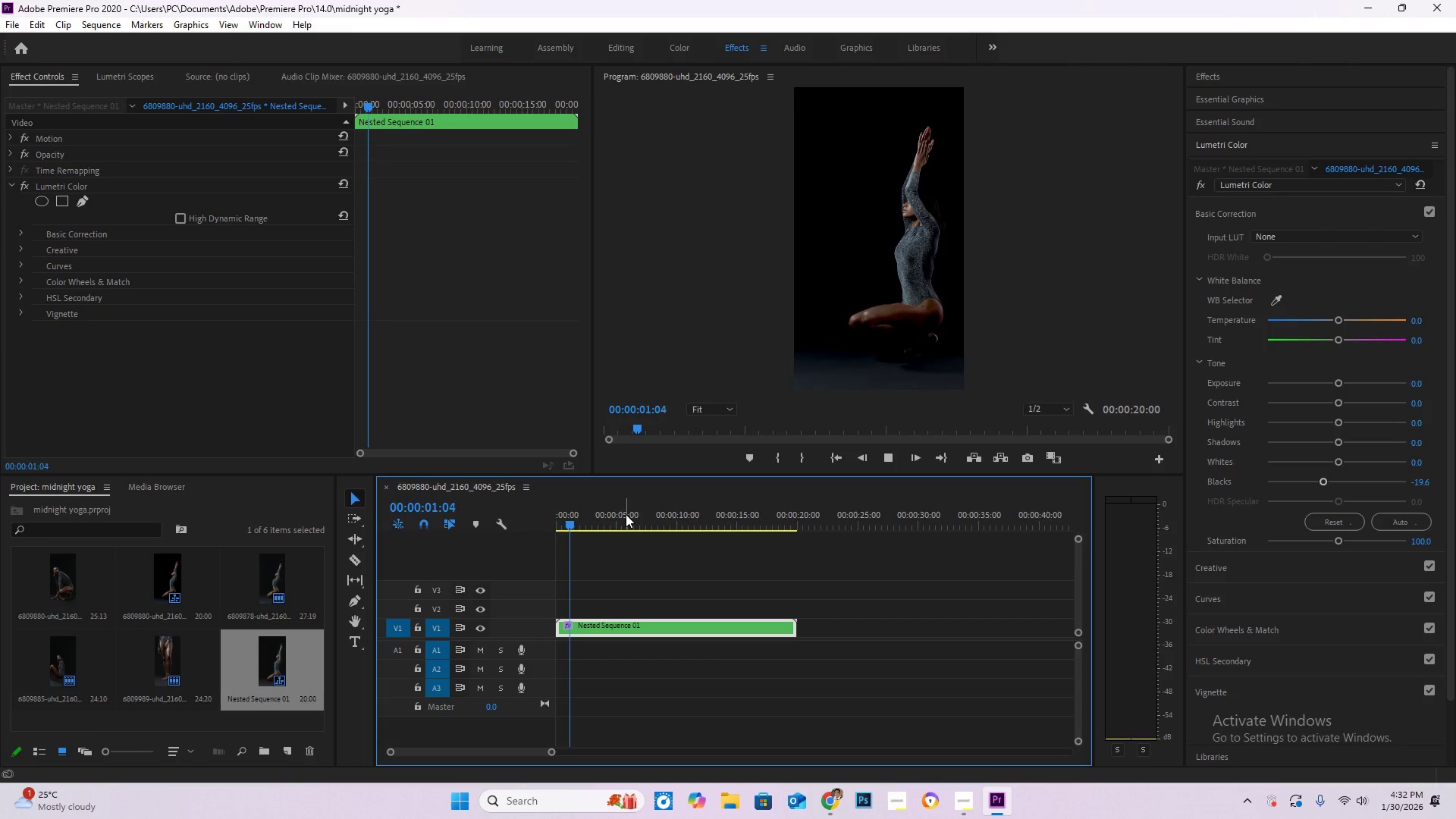 
key(Space)
 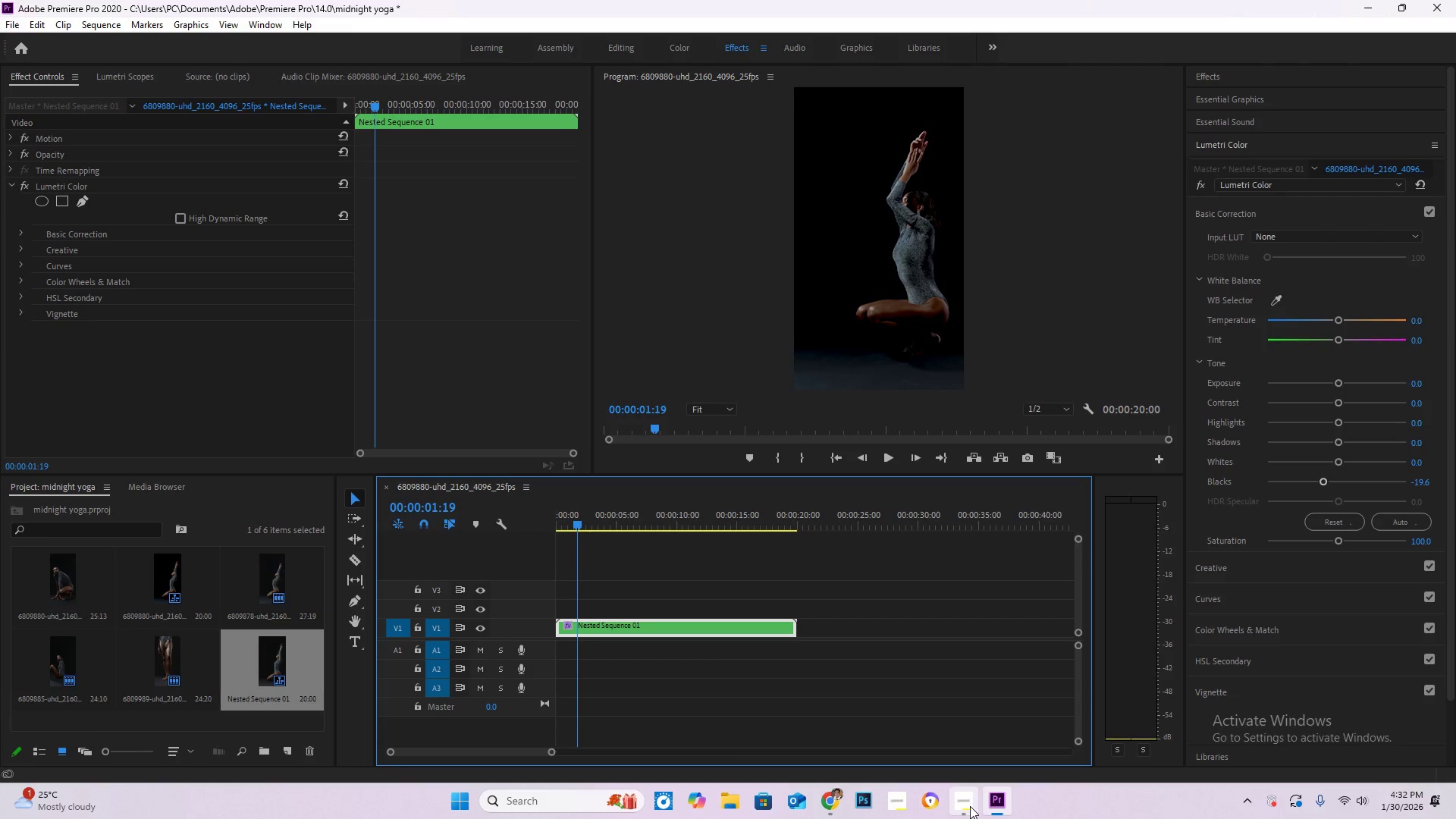 
left_click([970, 806])